 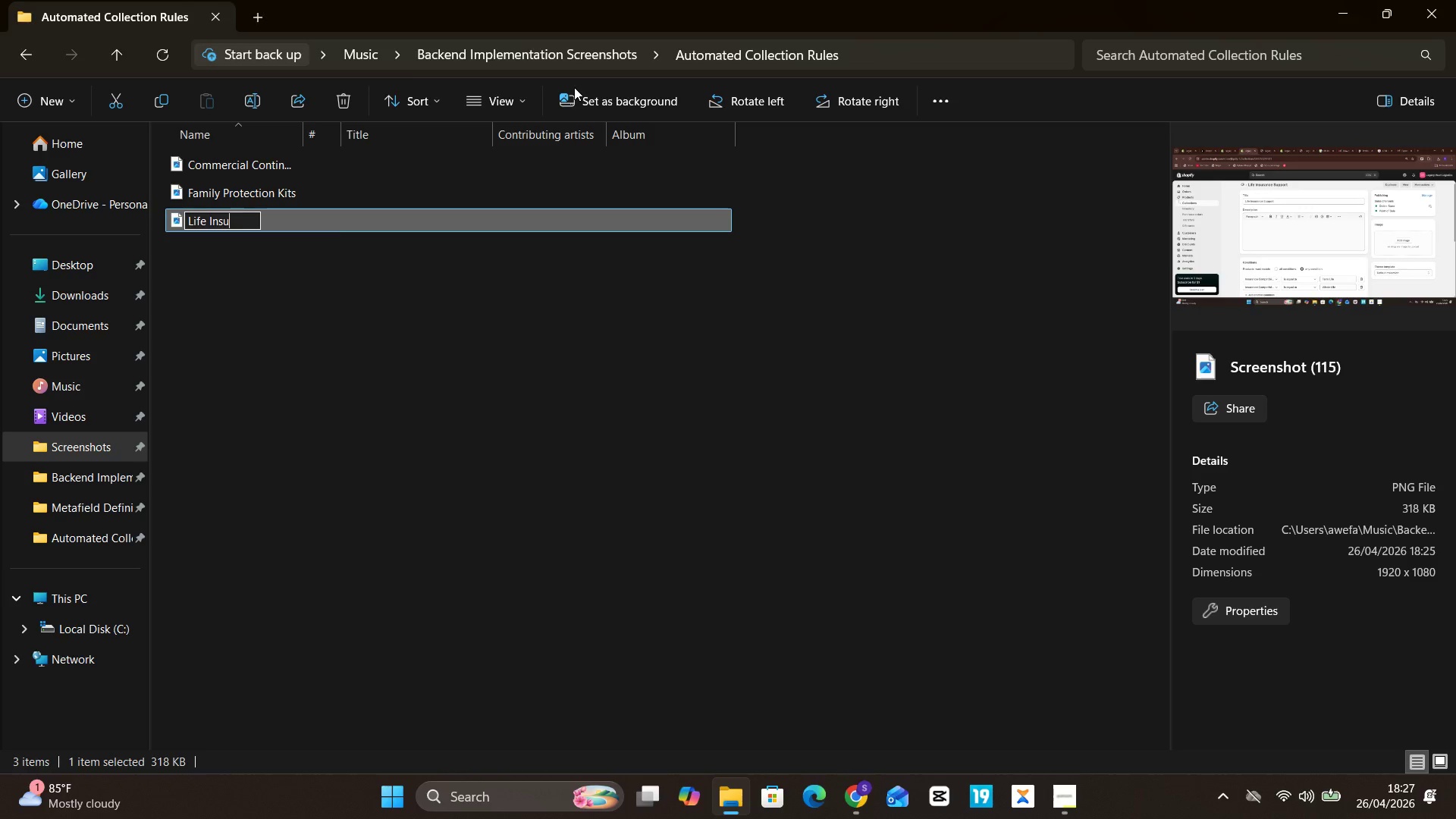 
type(rance Support)
 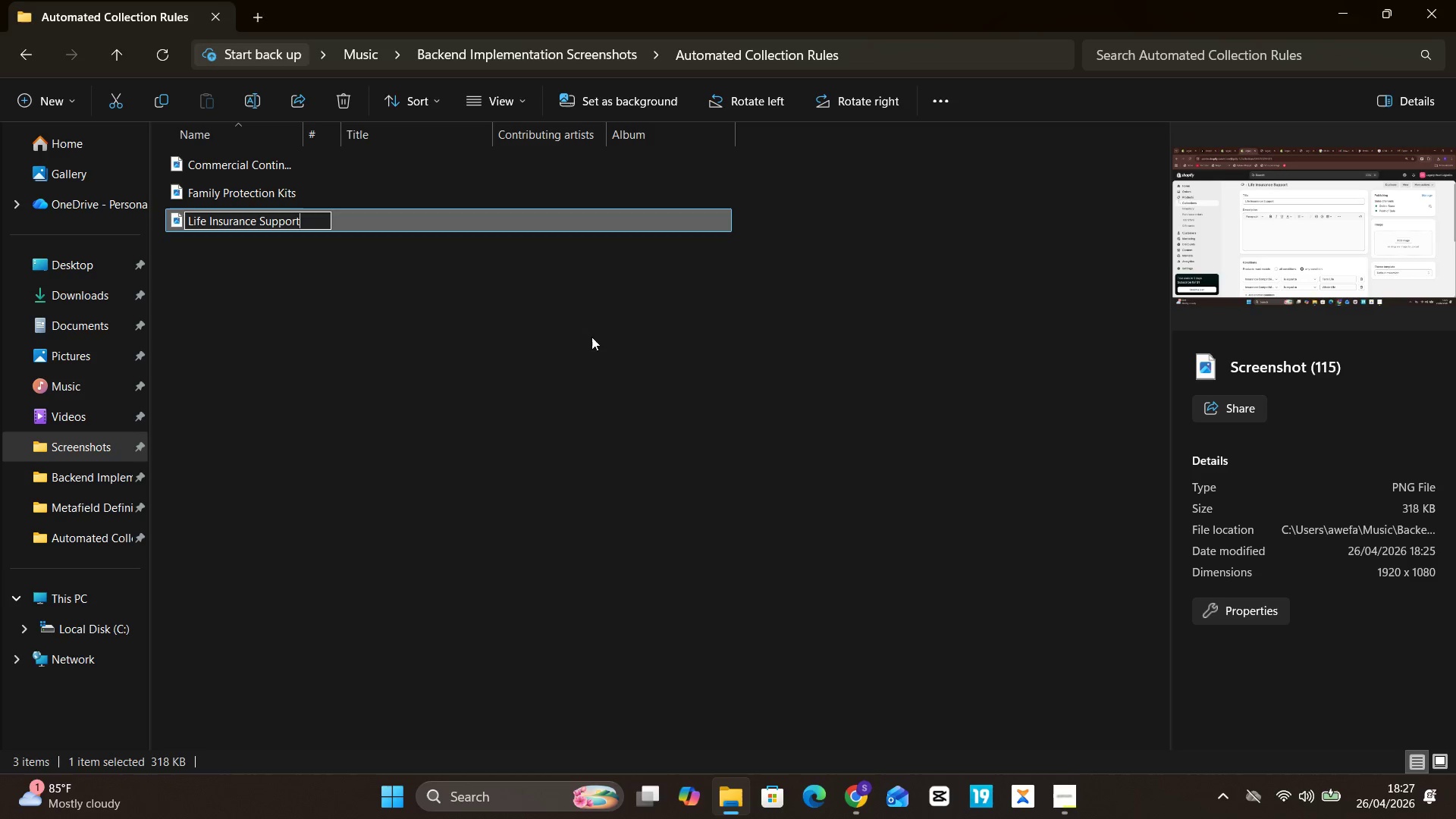 
left_click([592, 343])
 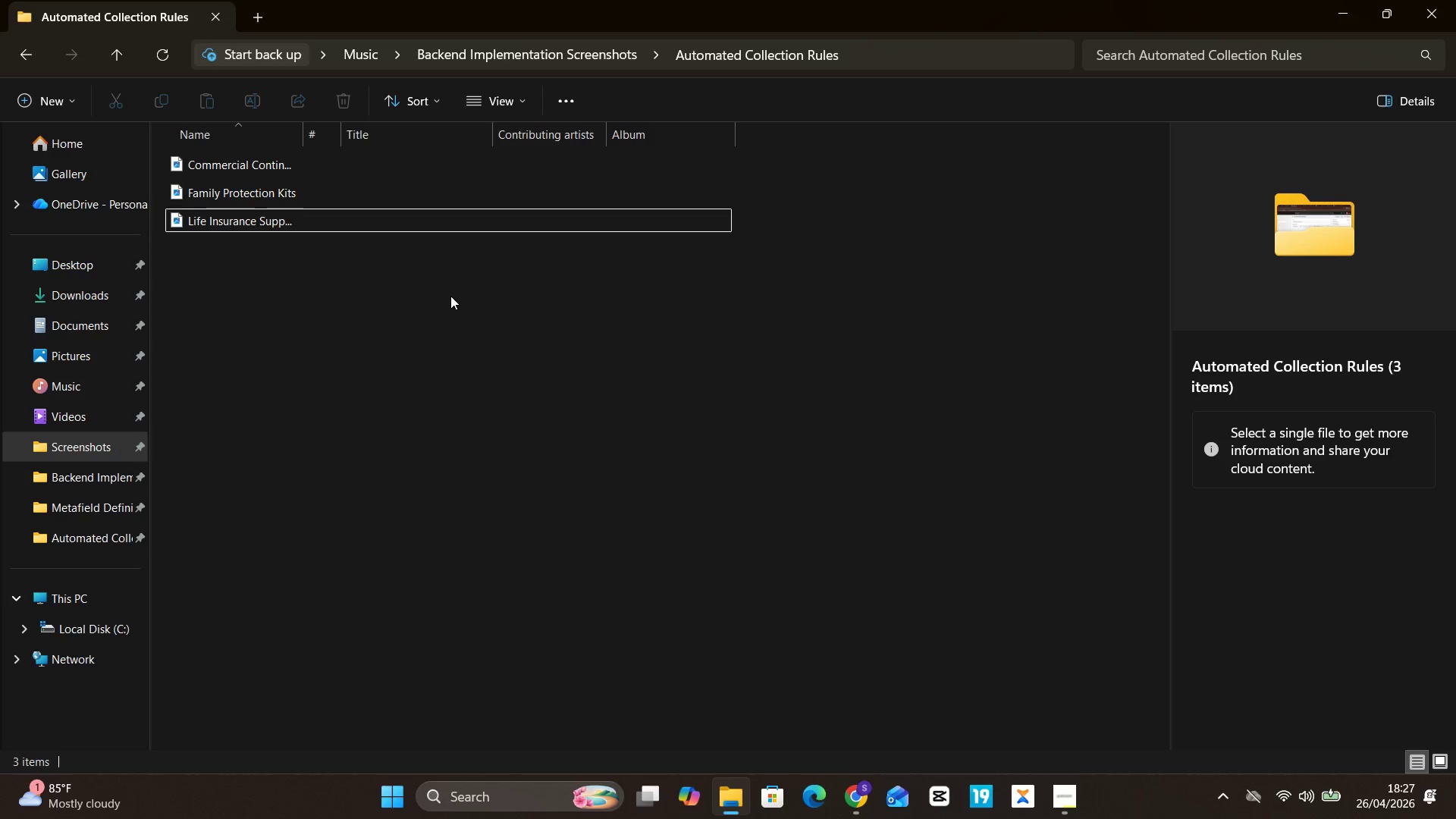 
key(Backspace)
 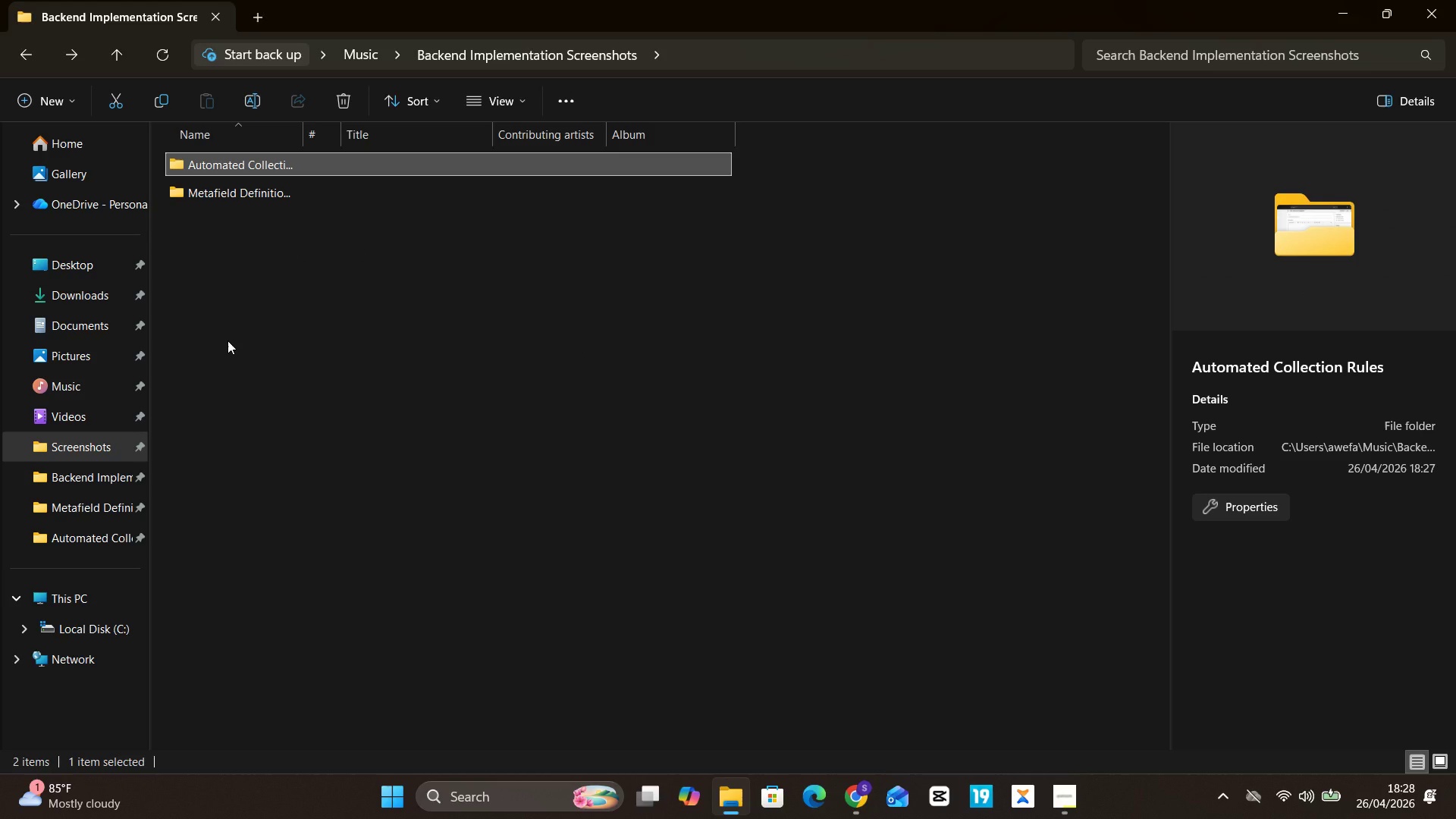 
wait(17.22)
 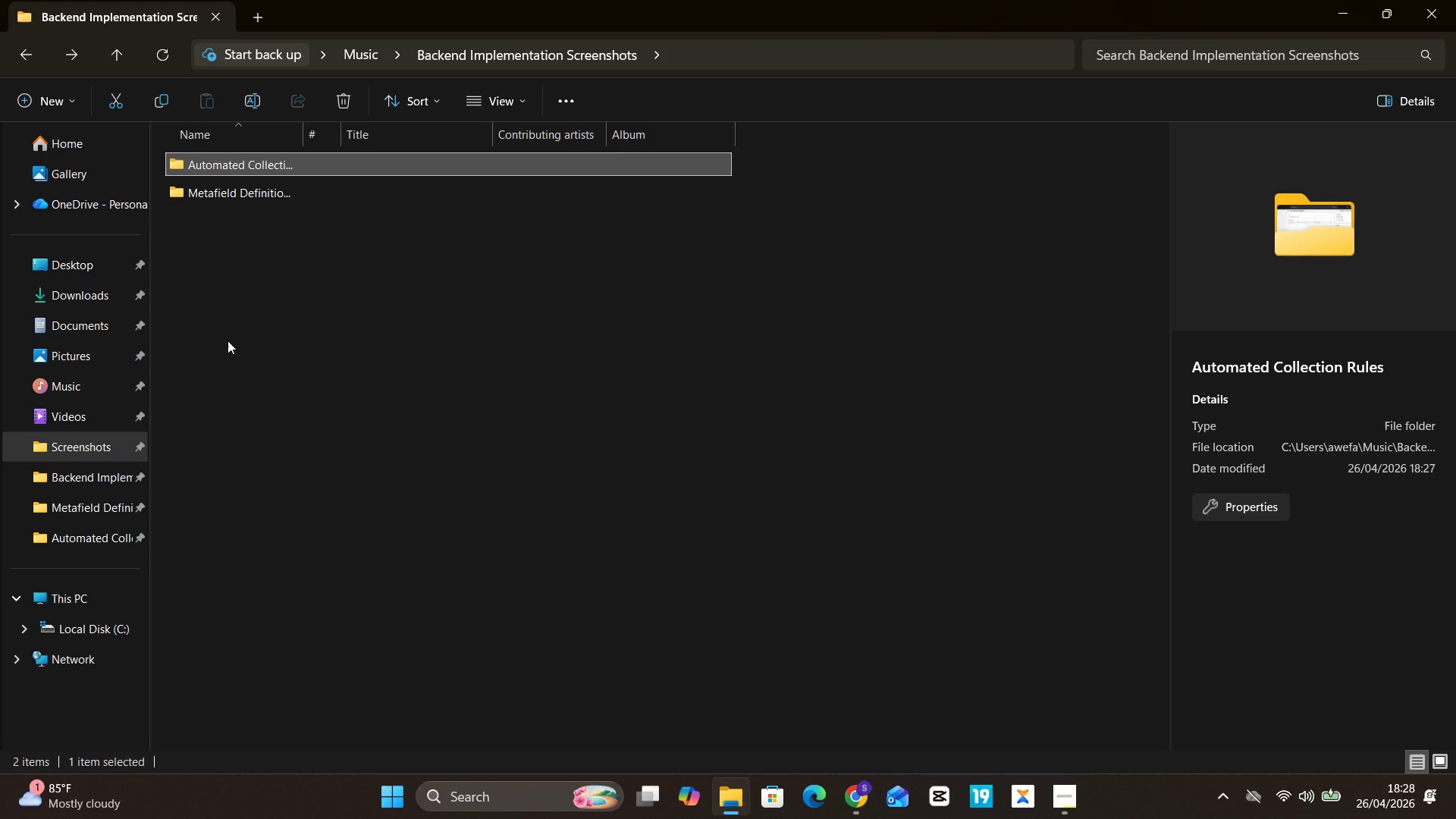 
double_click([277, 278])
 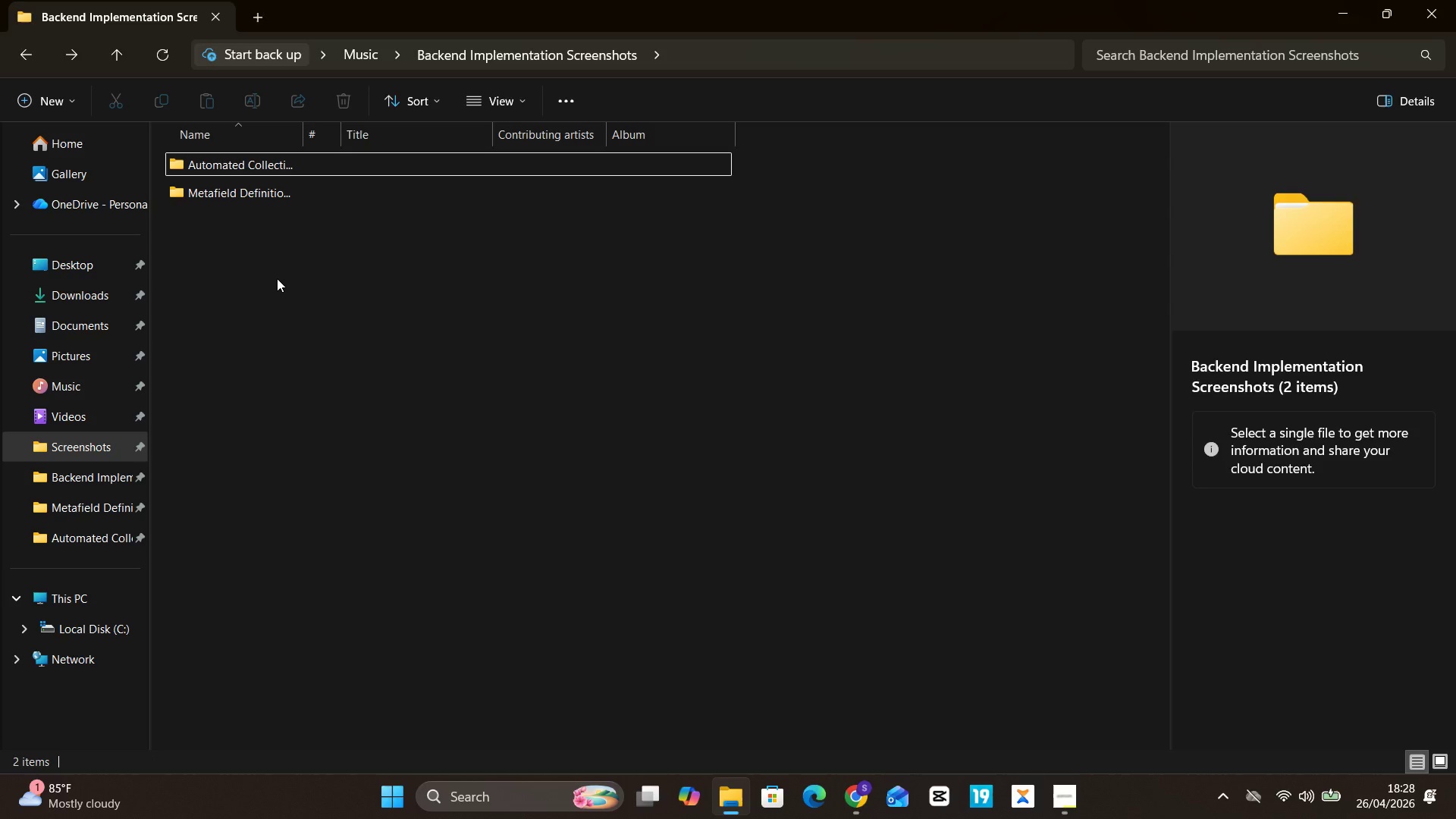 
right_click([277, 278])
 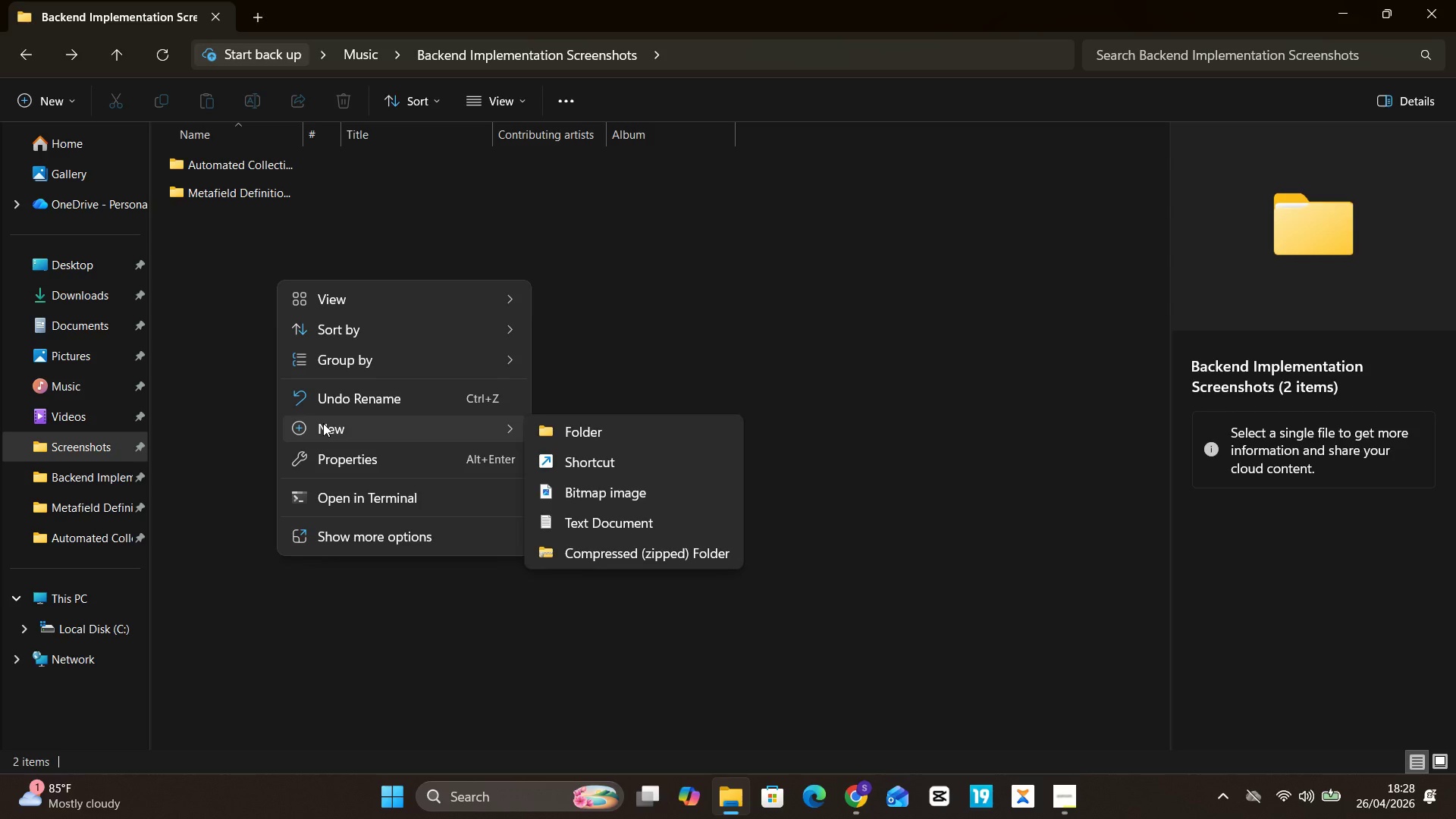 
left_click([576, 428])
 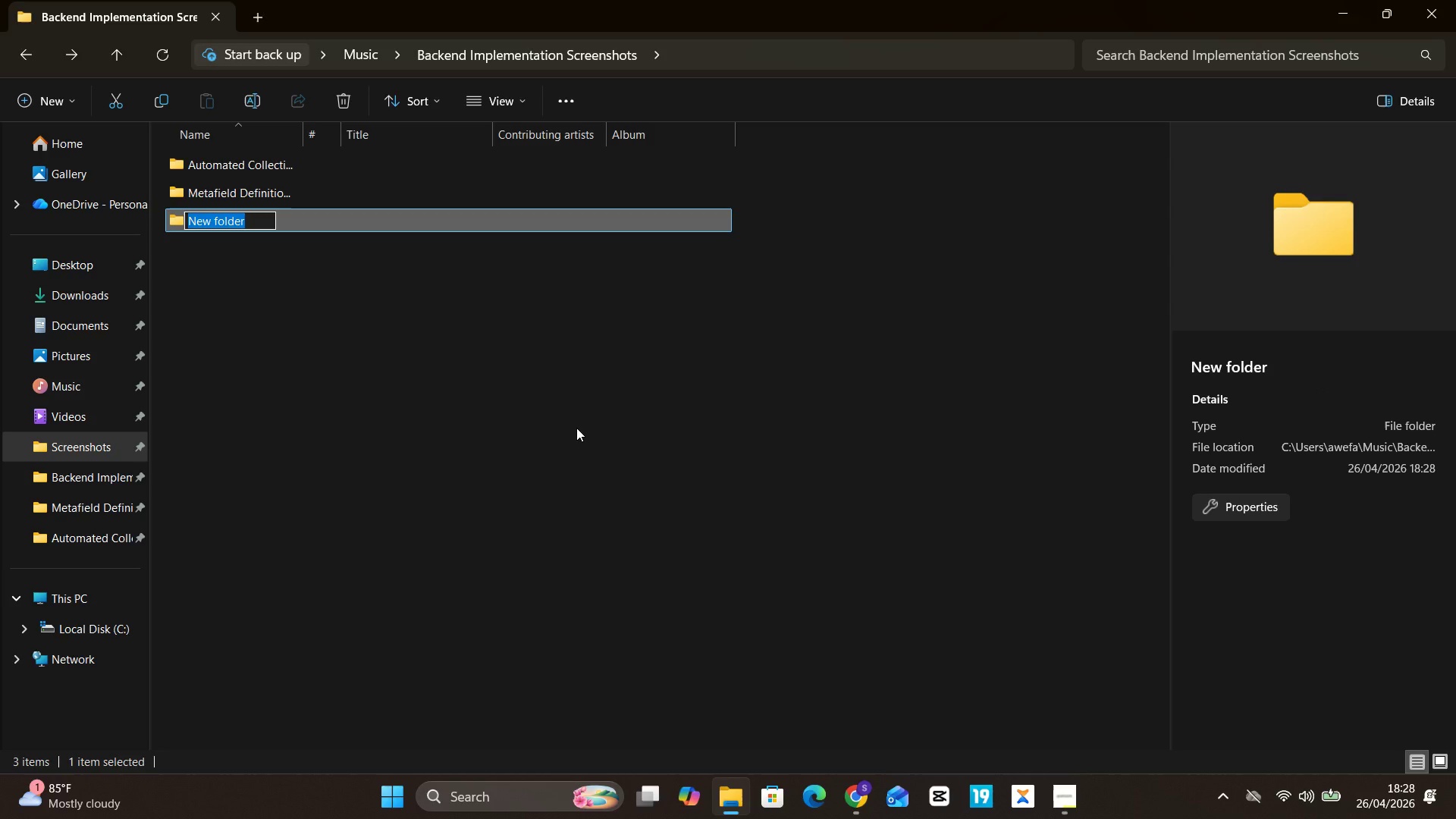 
type(SEO)
 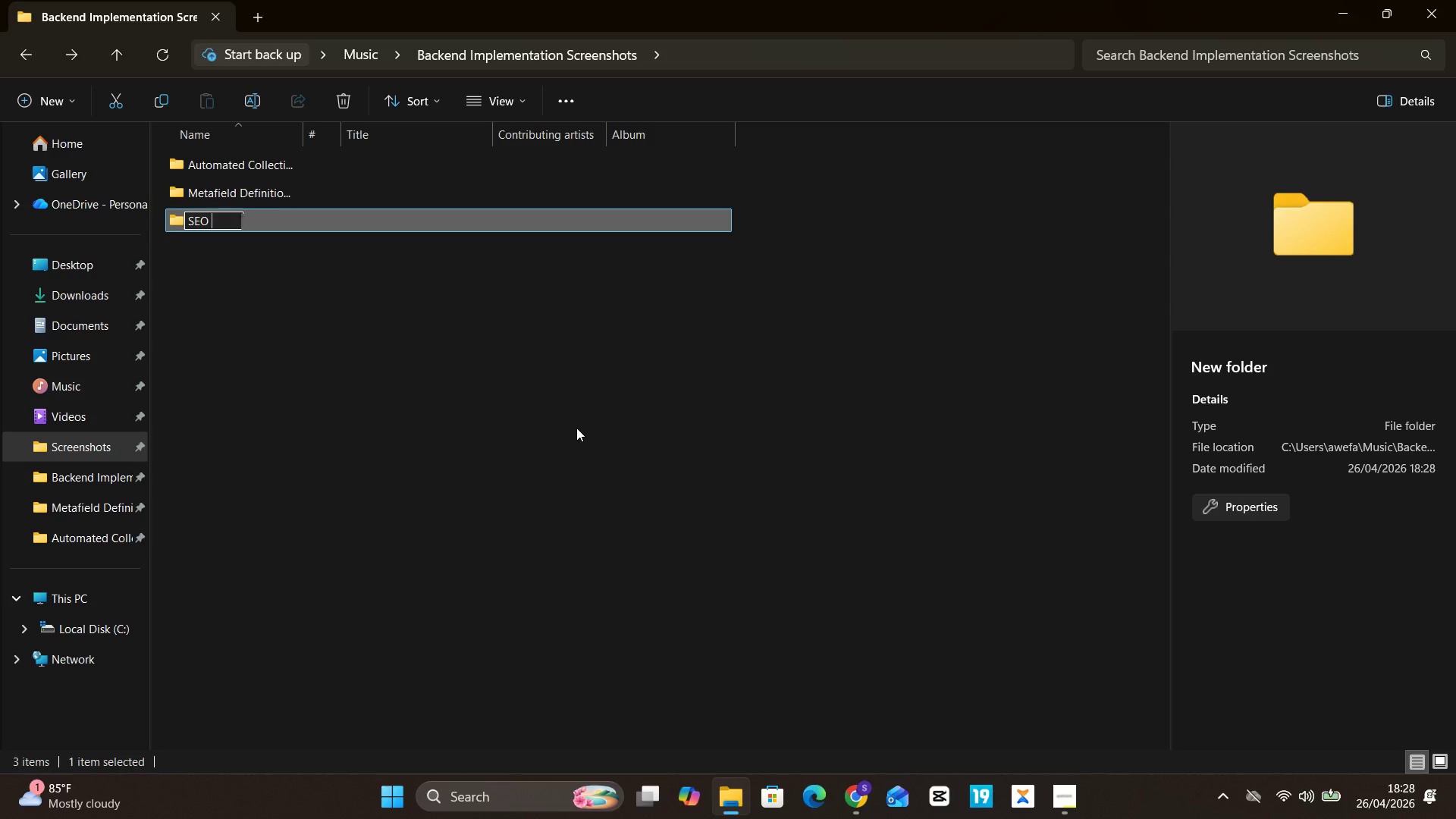 
type( setting)
 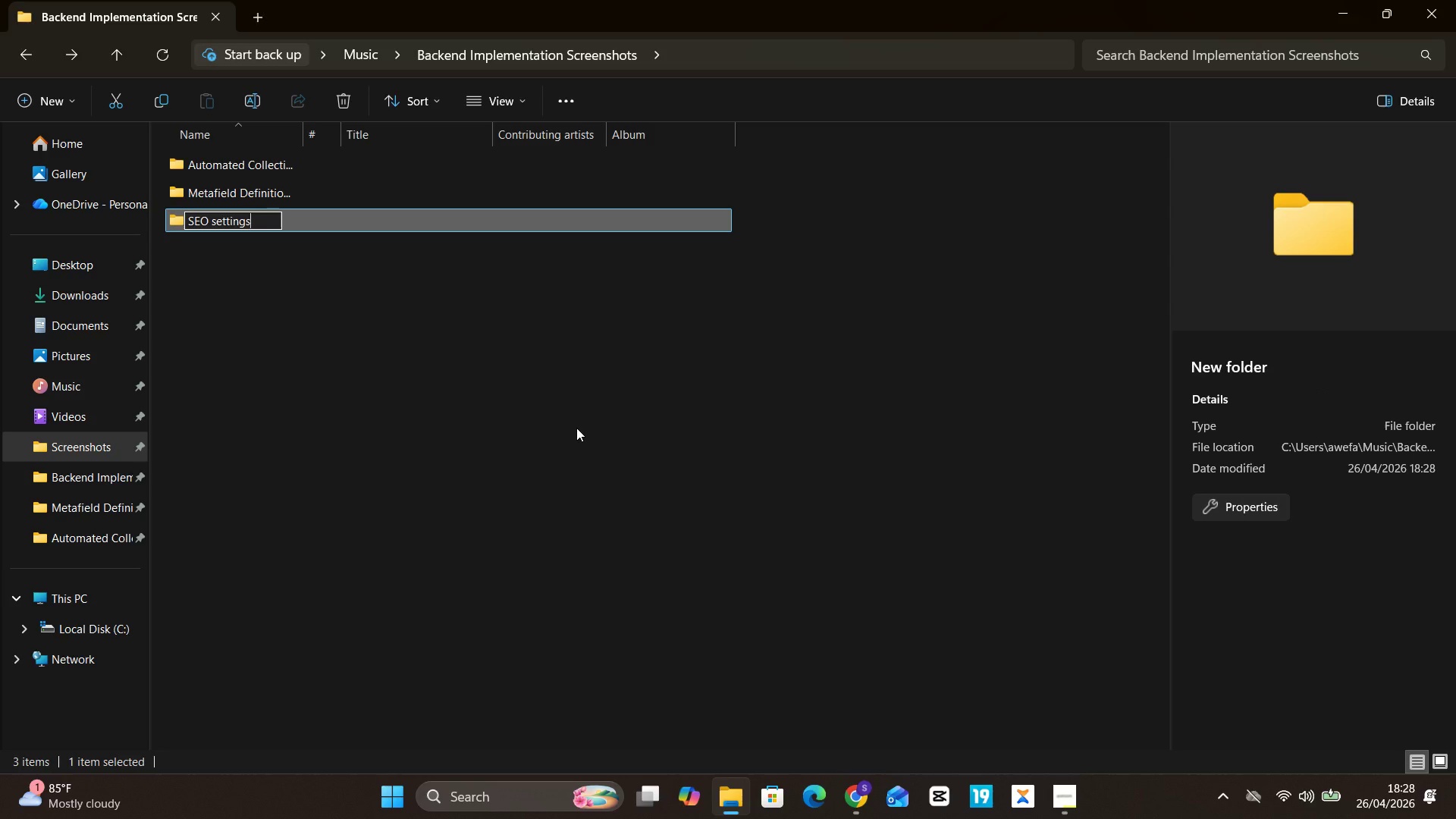 
type(s of t)
 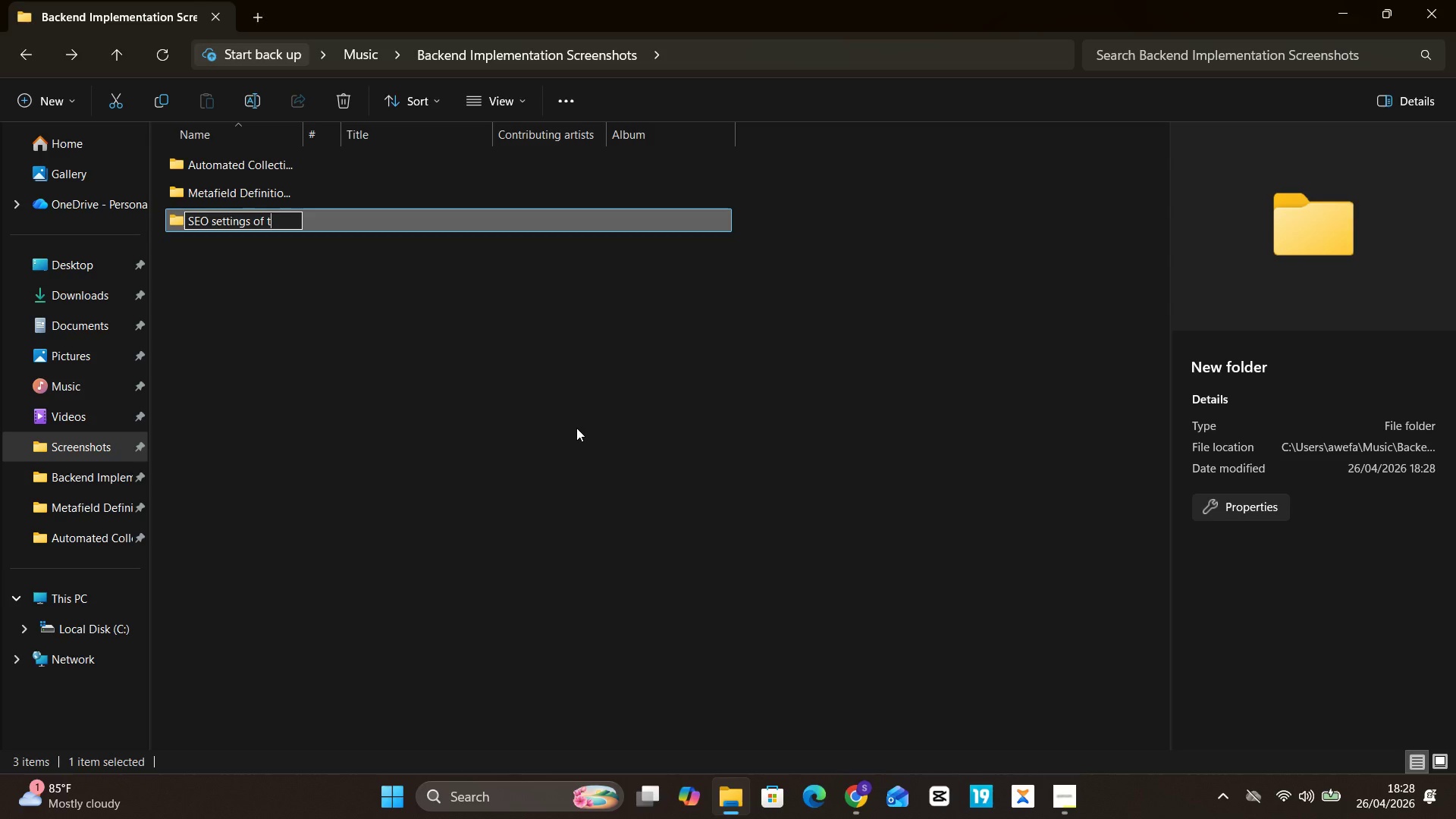 
type(op pr)
key(Backspace)
 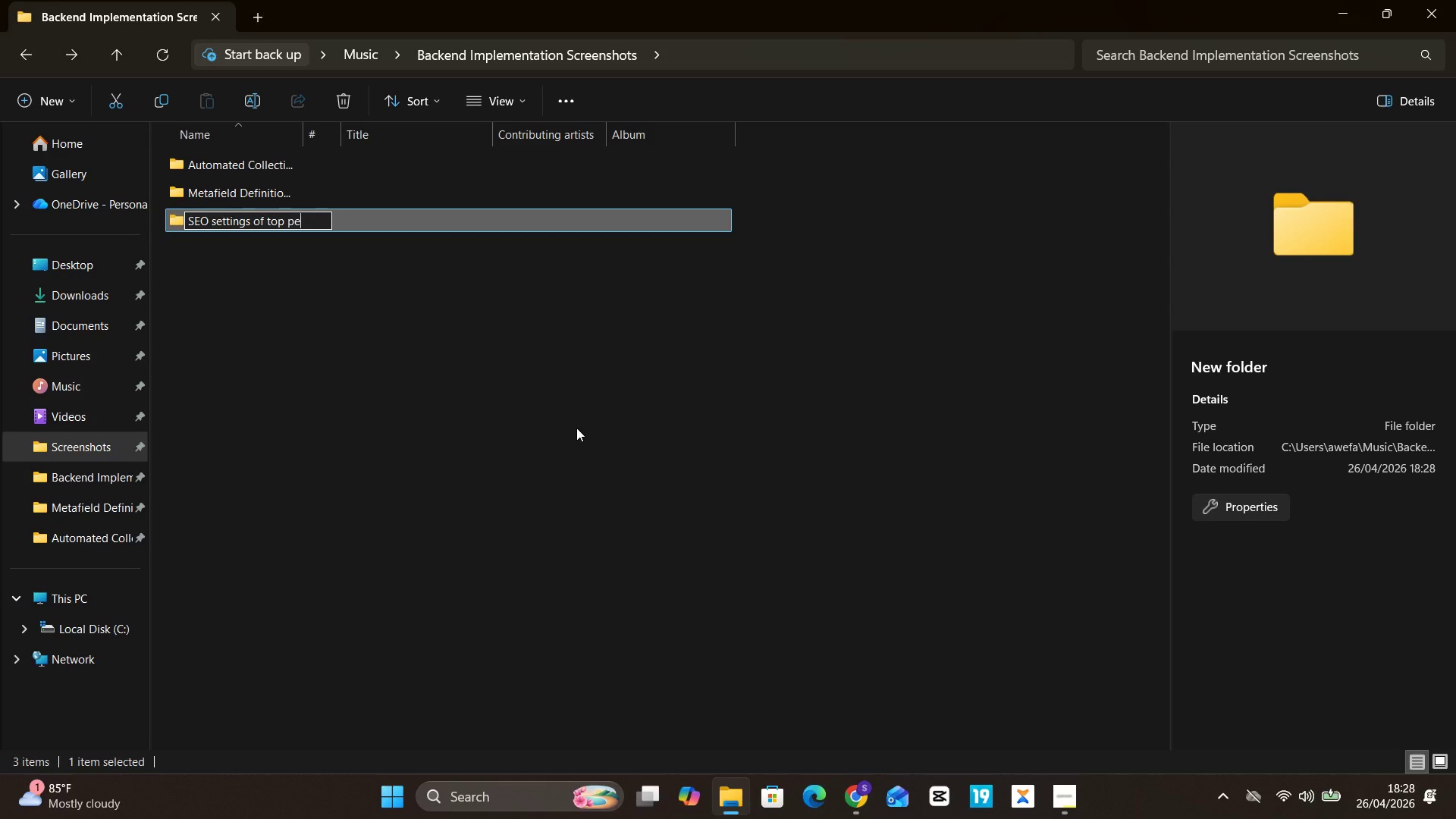 
type(erfor)
 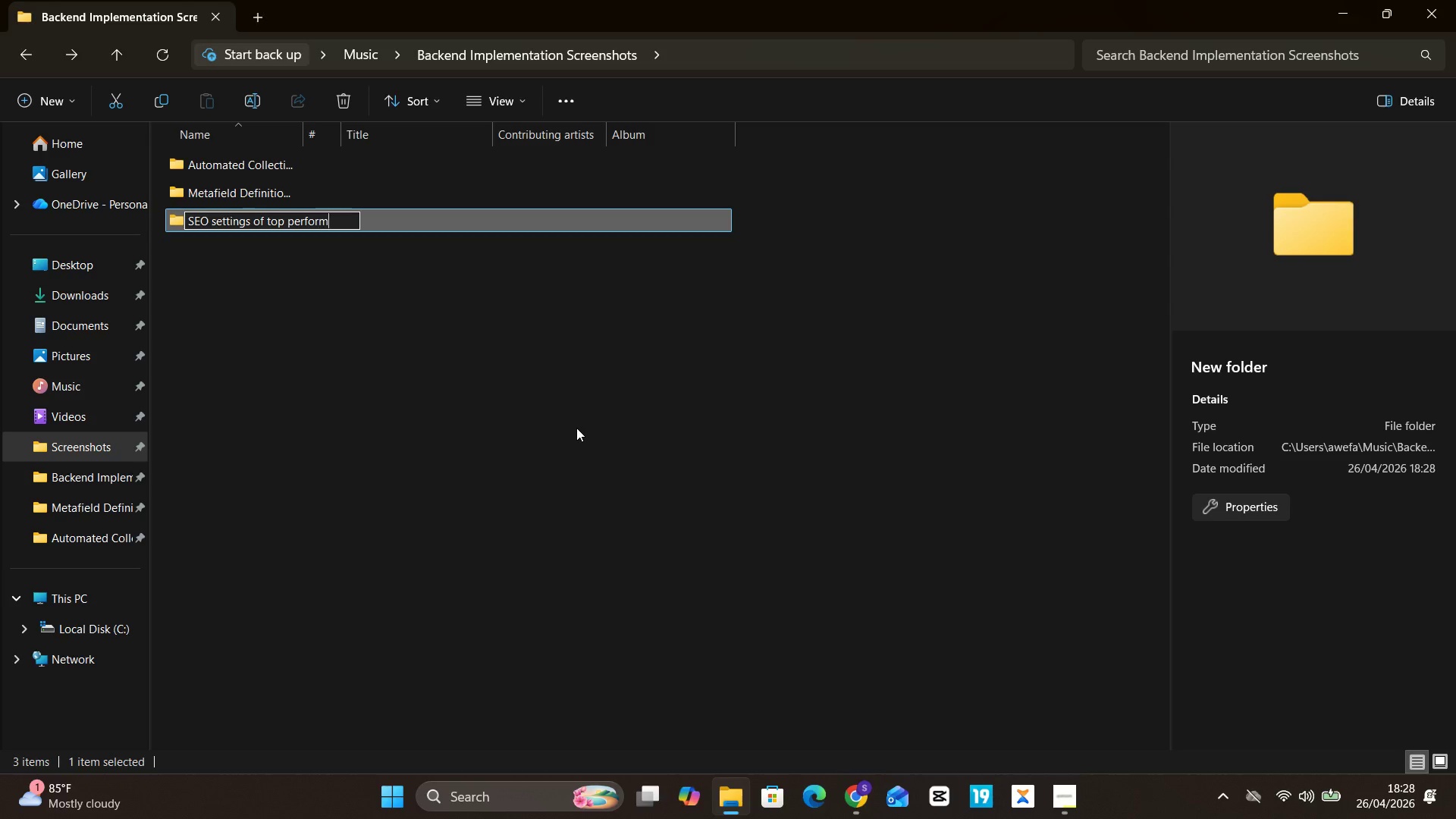 
type(ming )
 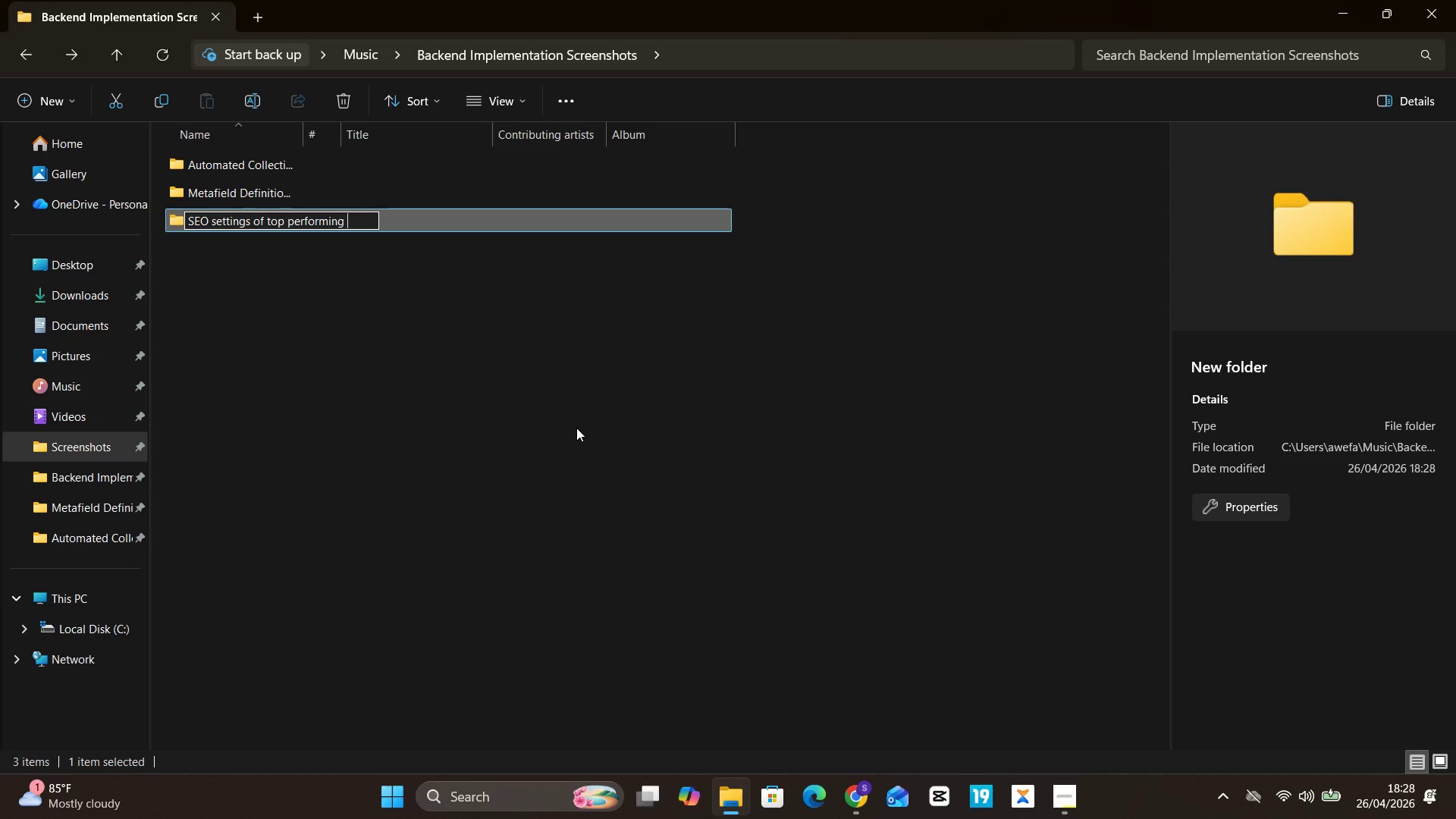 
type(product)
 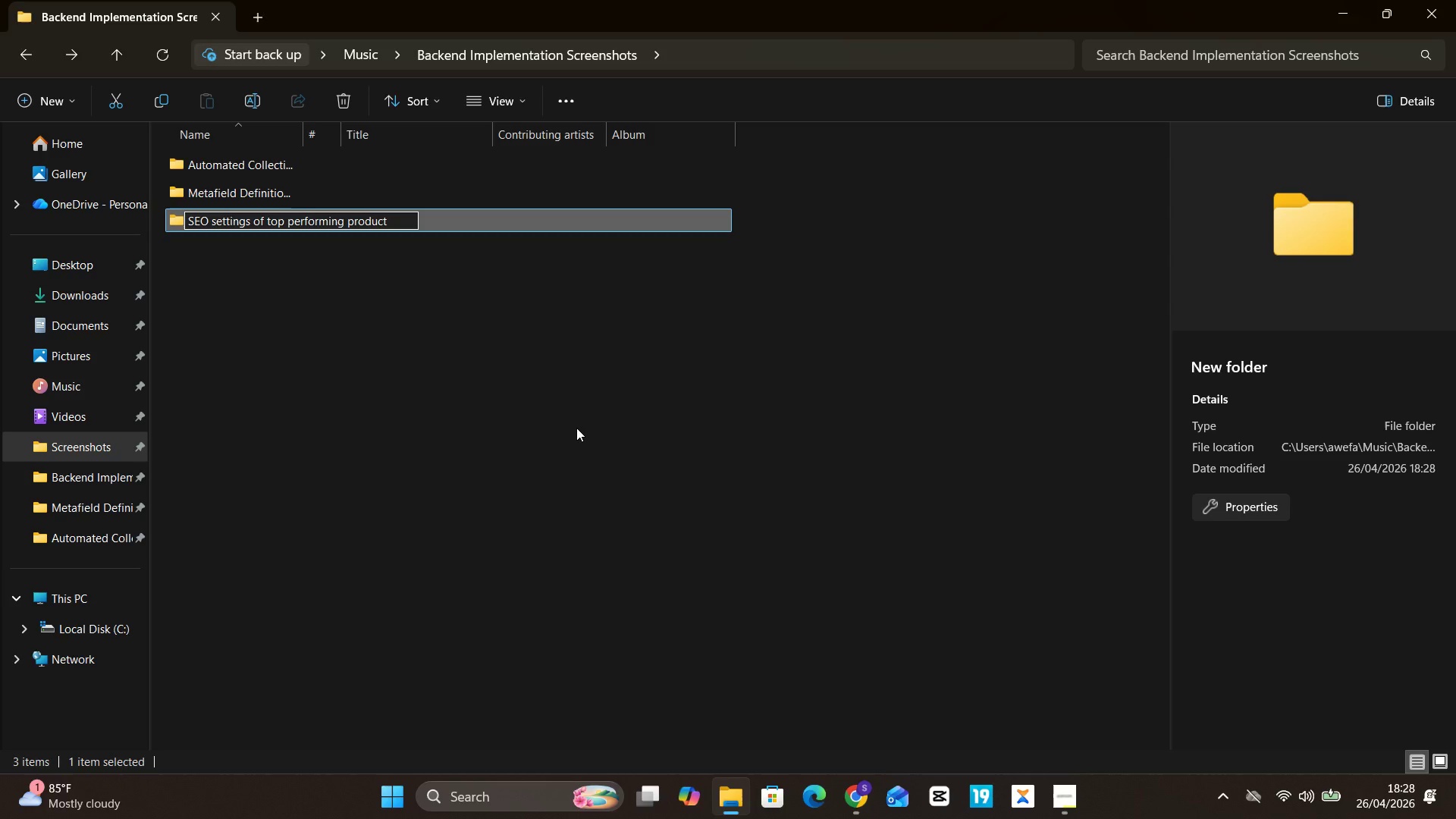 
left_click([576, 428])
 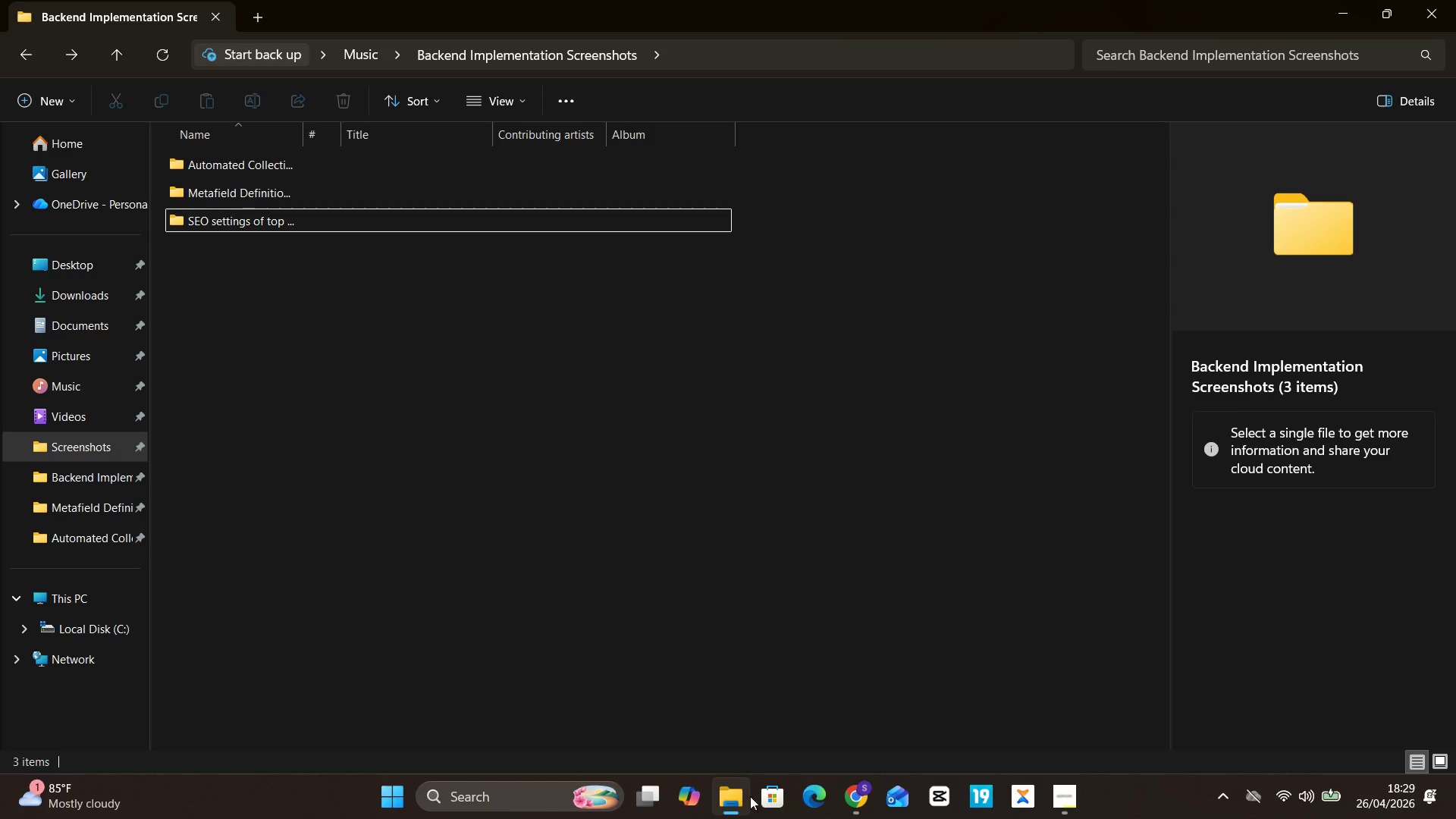 
wait(33.8)
 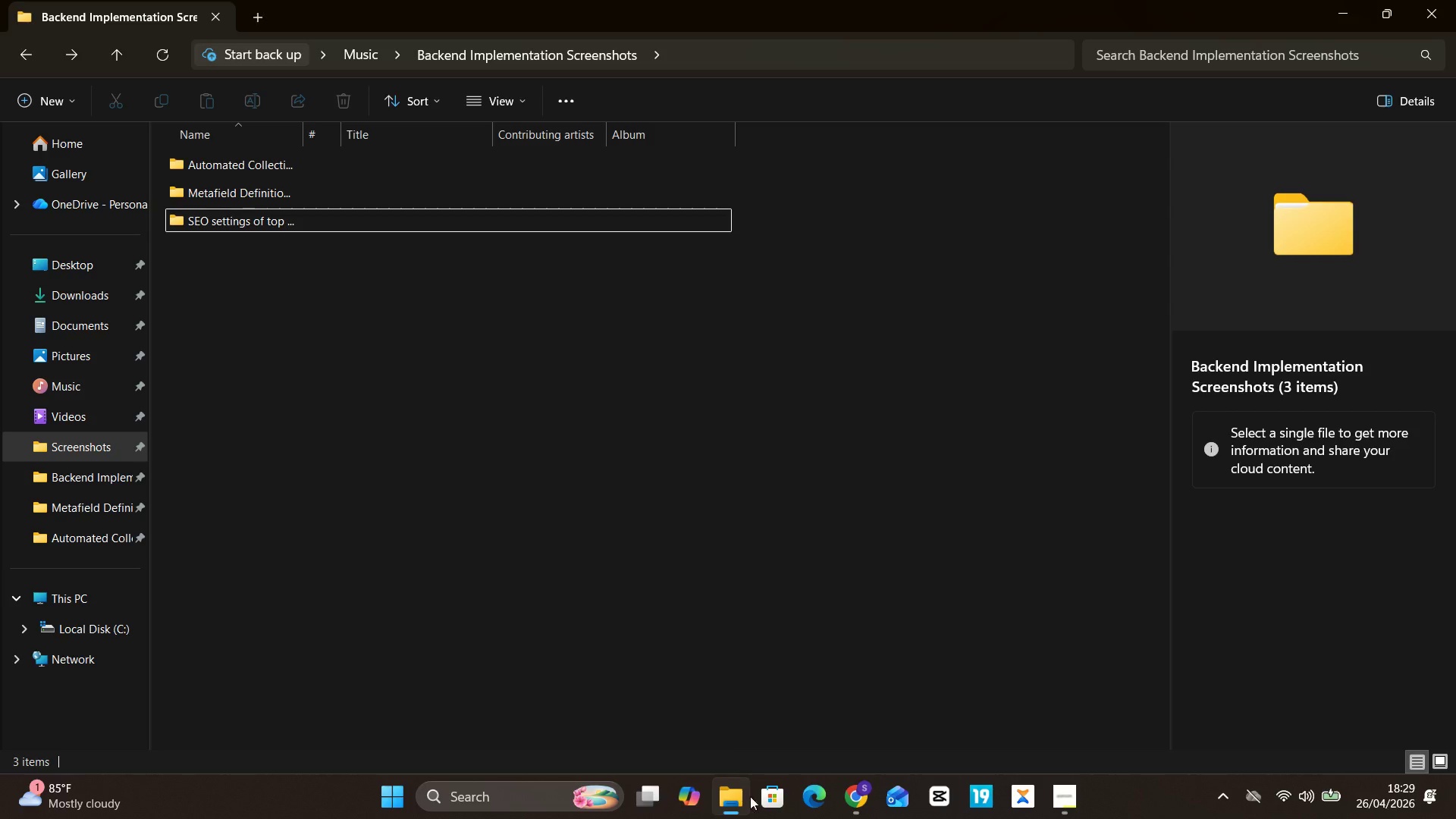 
left_click([1147, 723])
 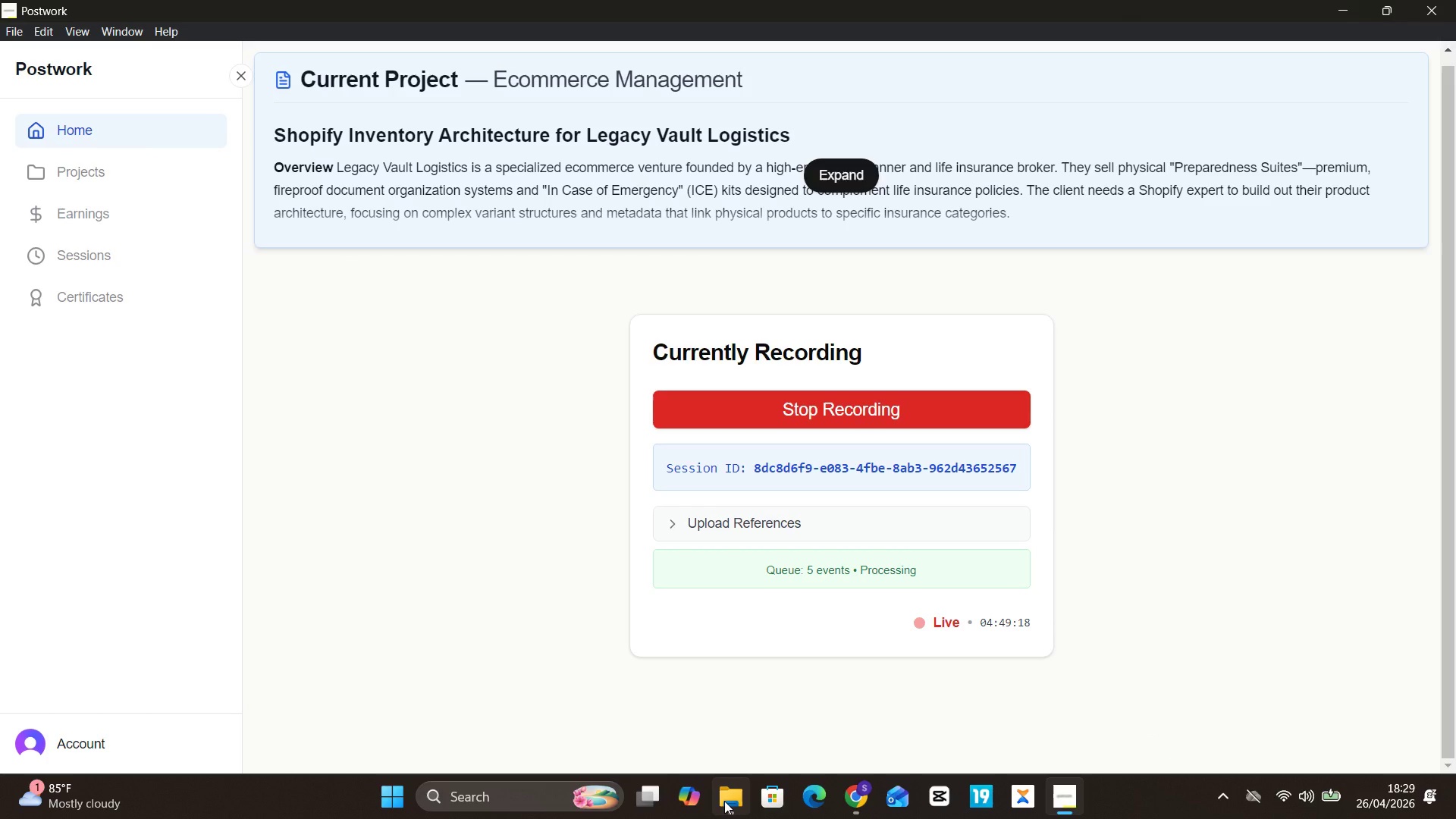 
wait(8.14)
 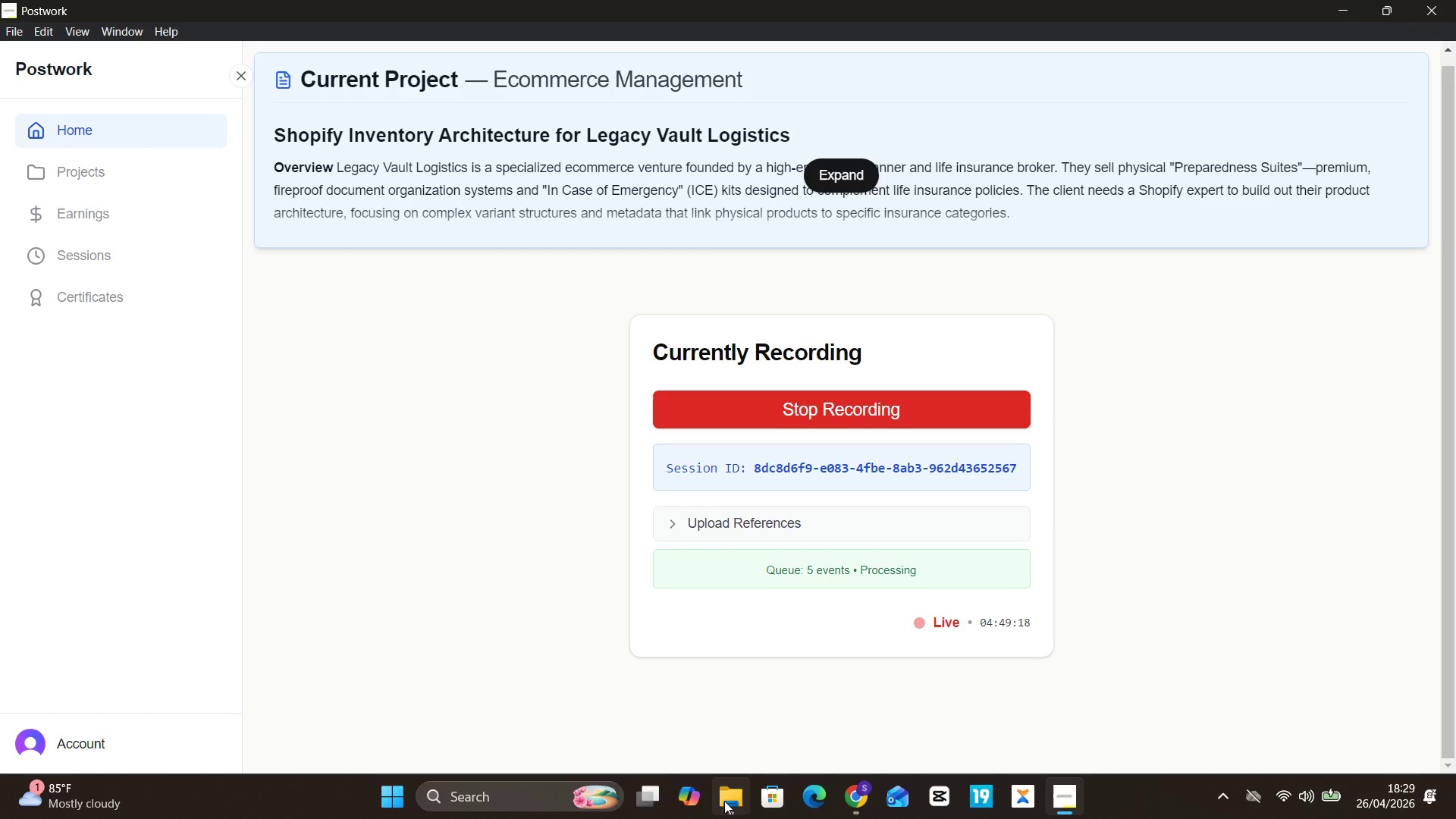 
left_click([940, 692])
 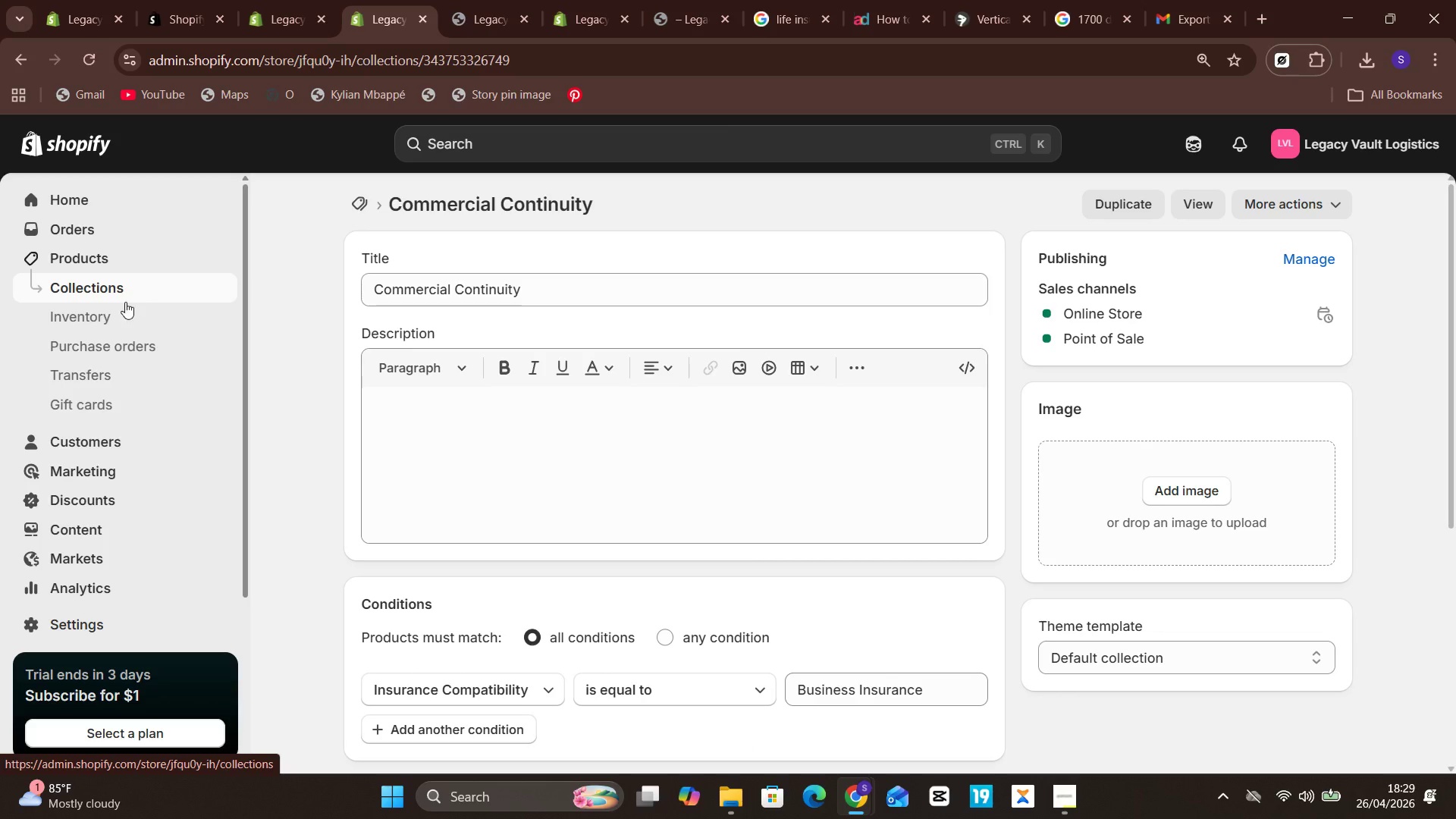 
wait(5.39)
 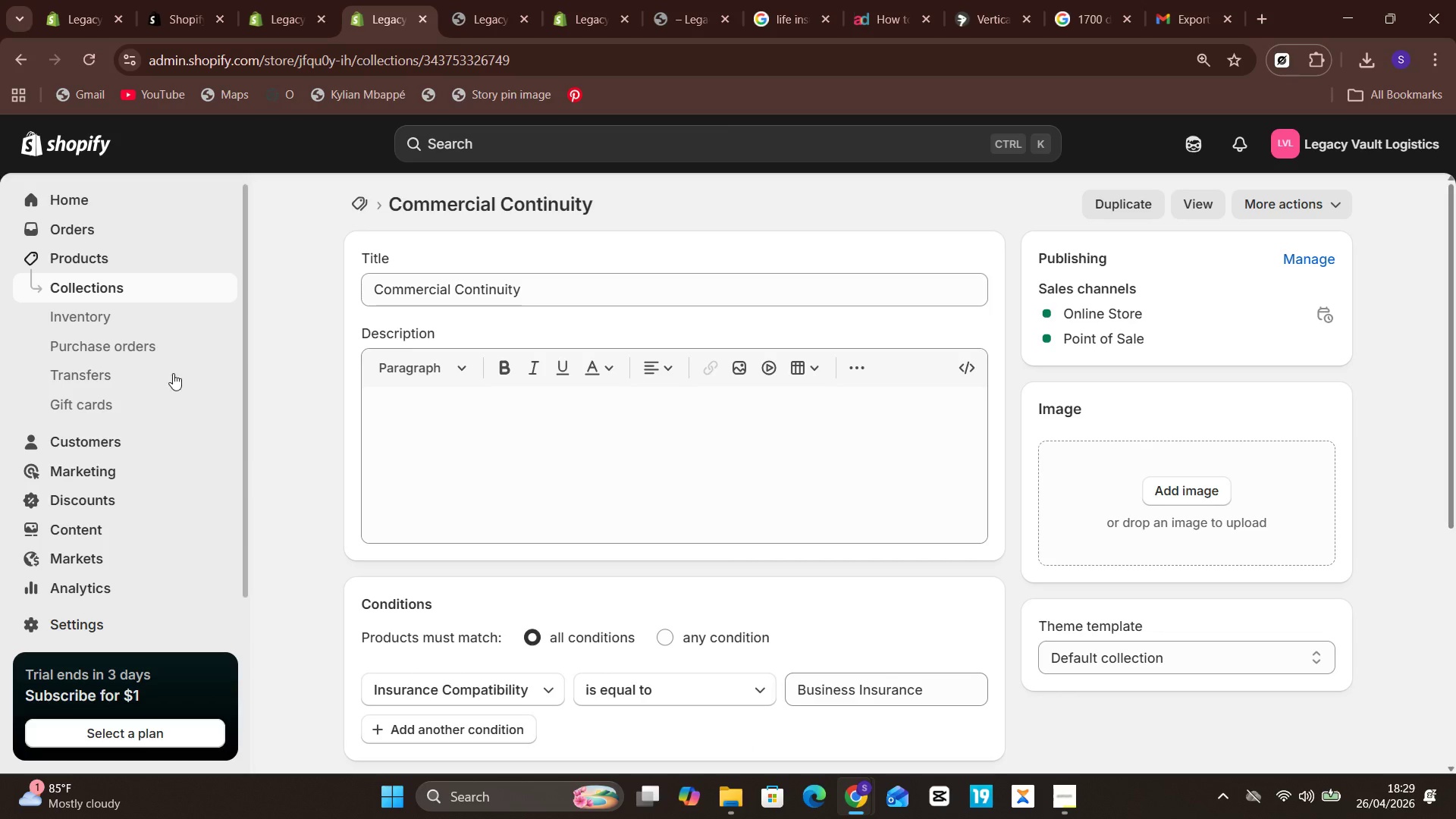 
left_click([123, 253])
 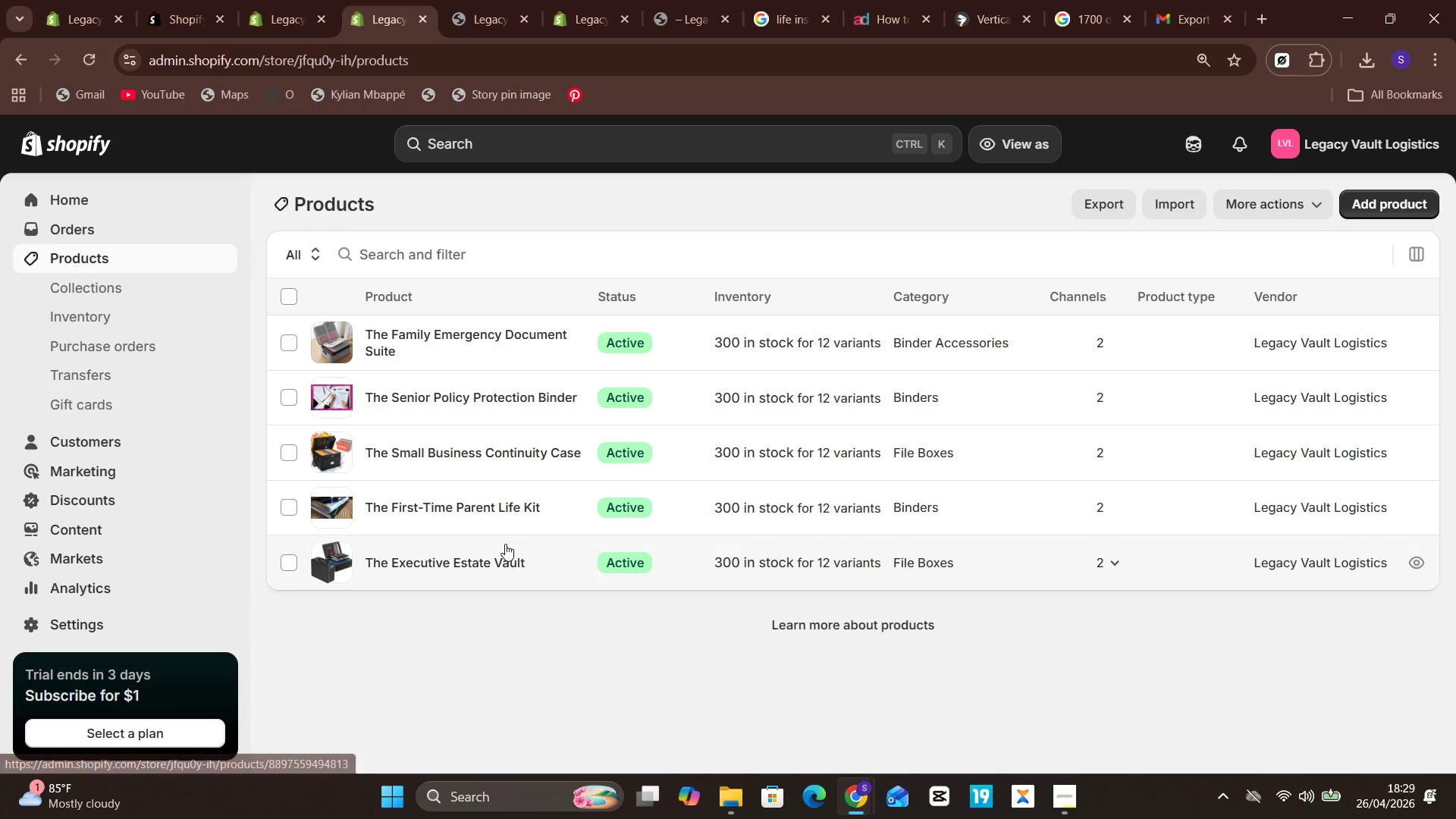 
left_click([497, 558])
 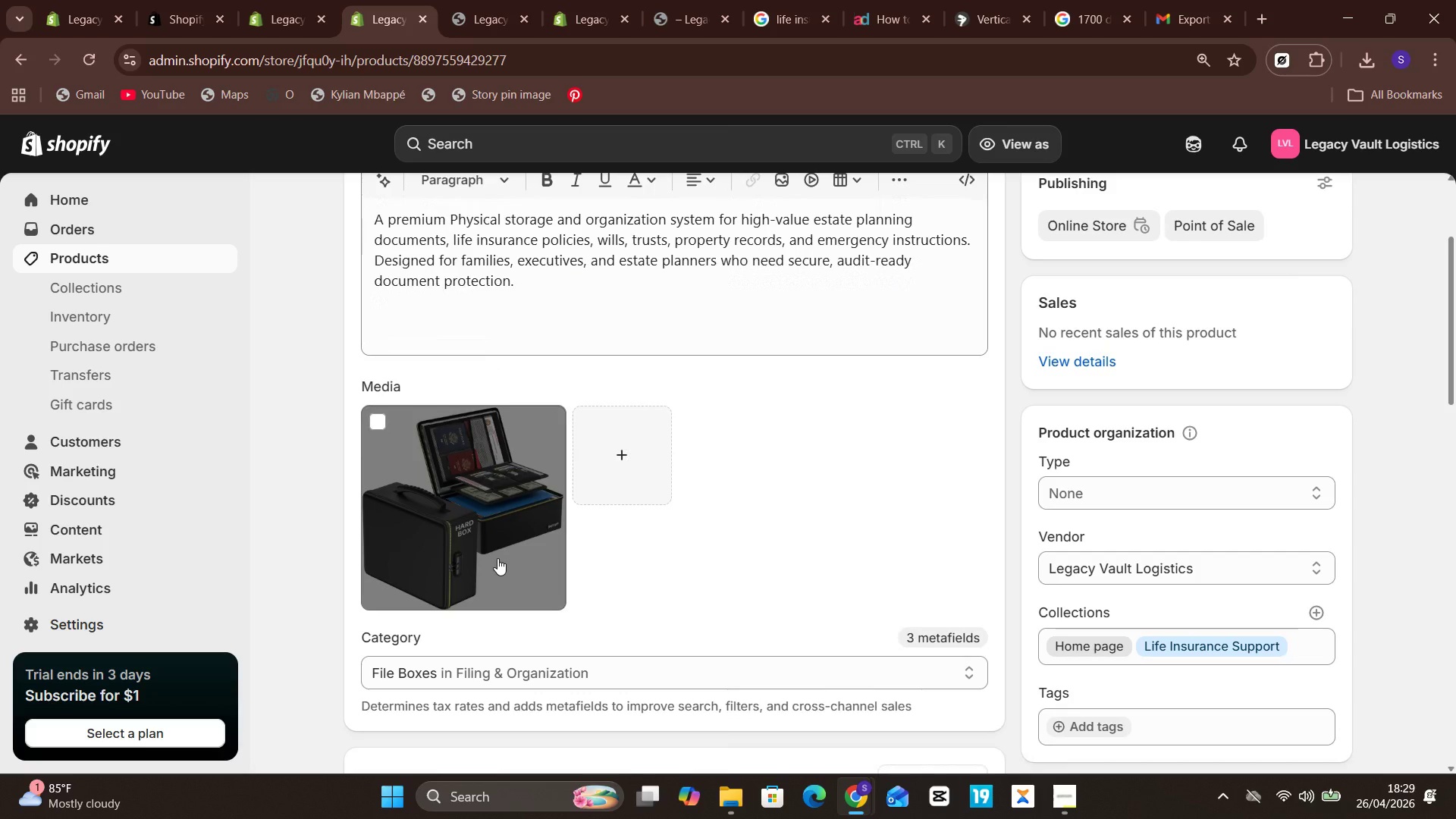 
wait(12.25)
 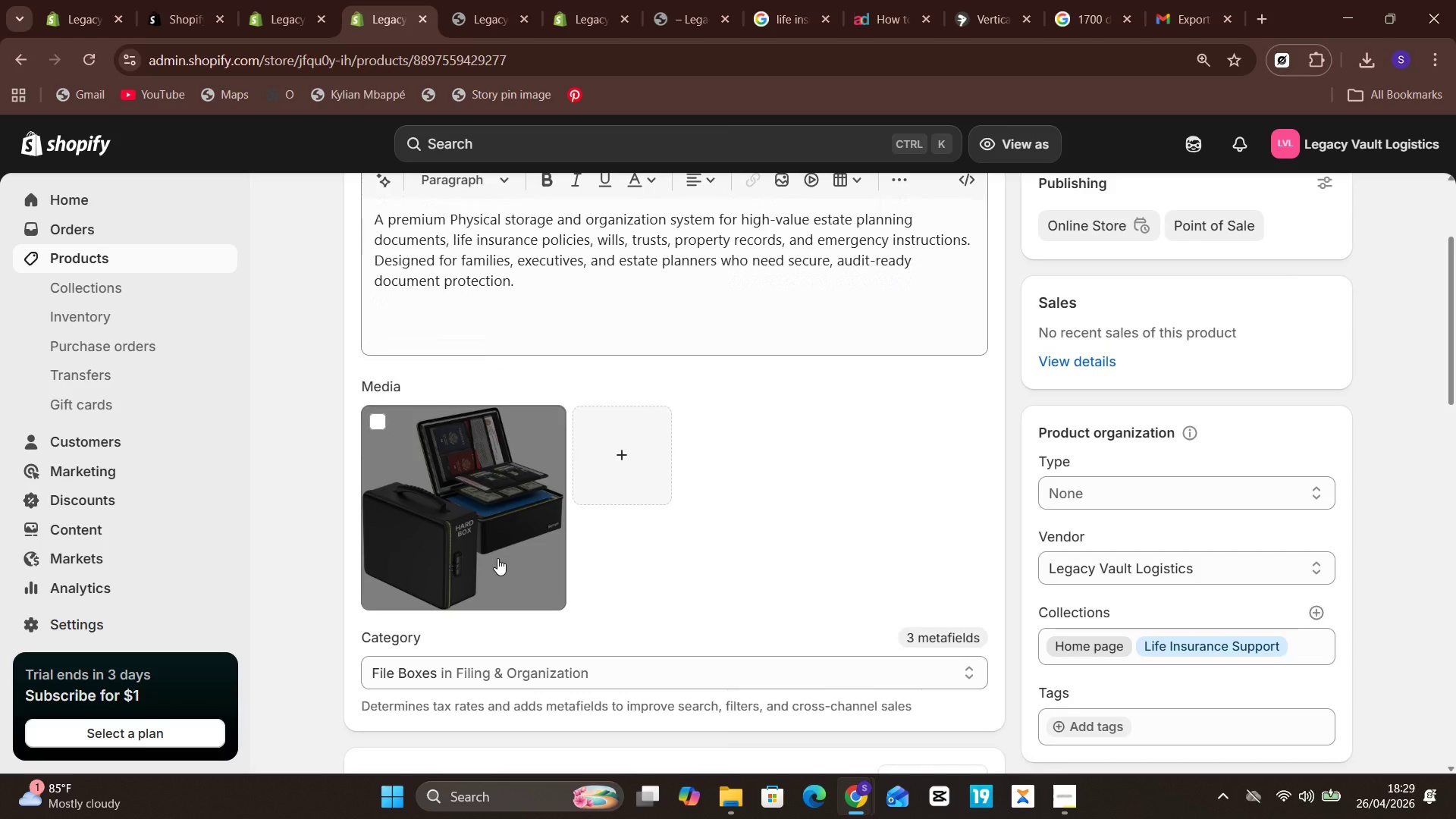 
left_click([974, 501])
 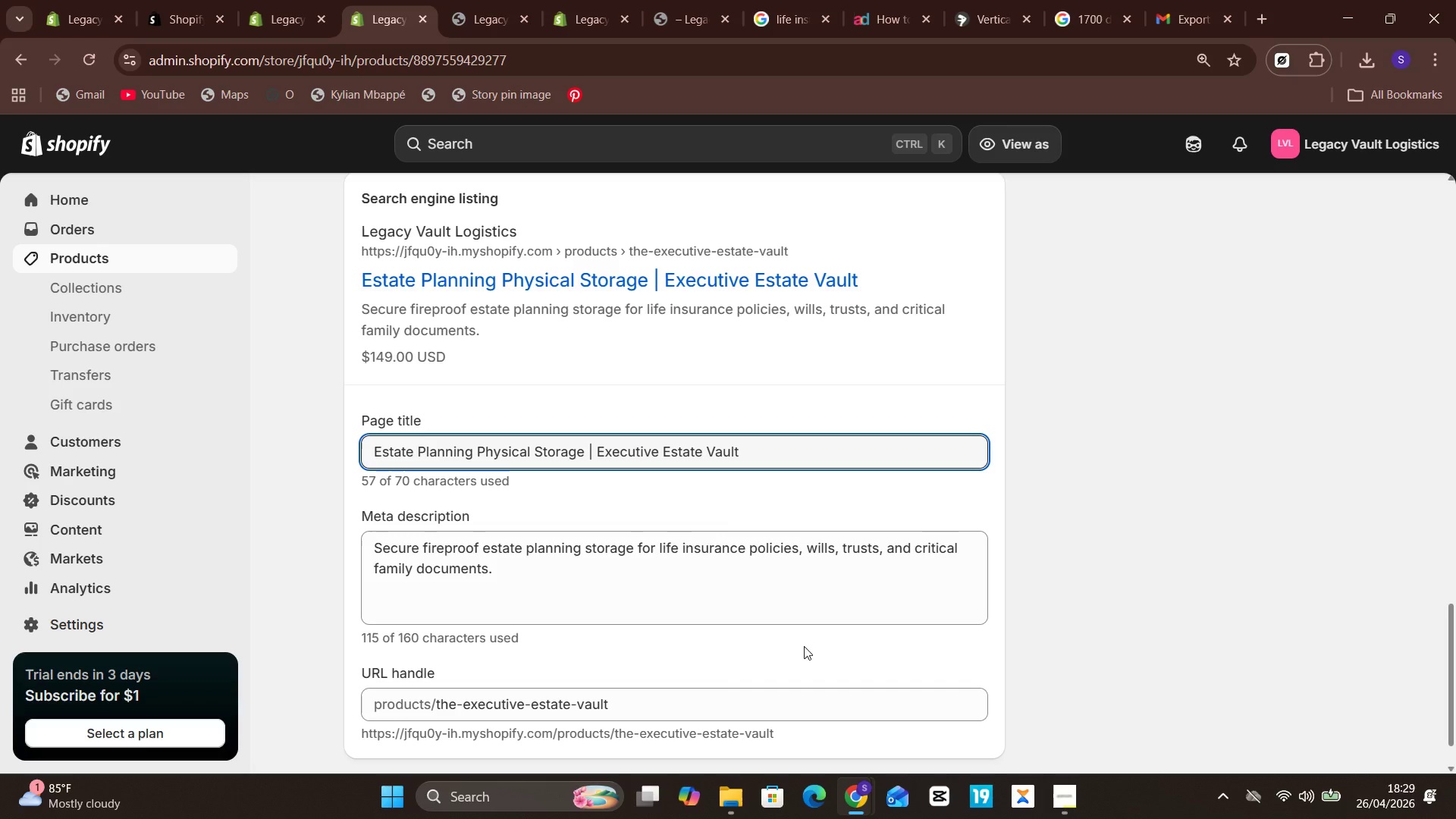 
wait(19.06)
 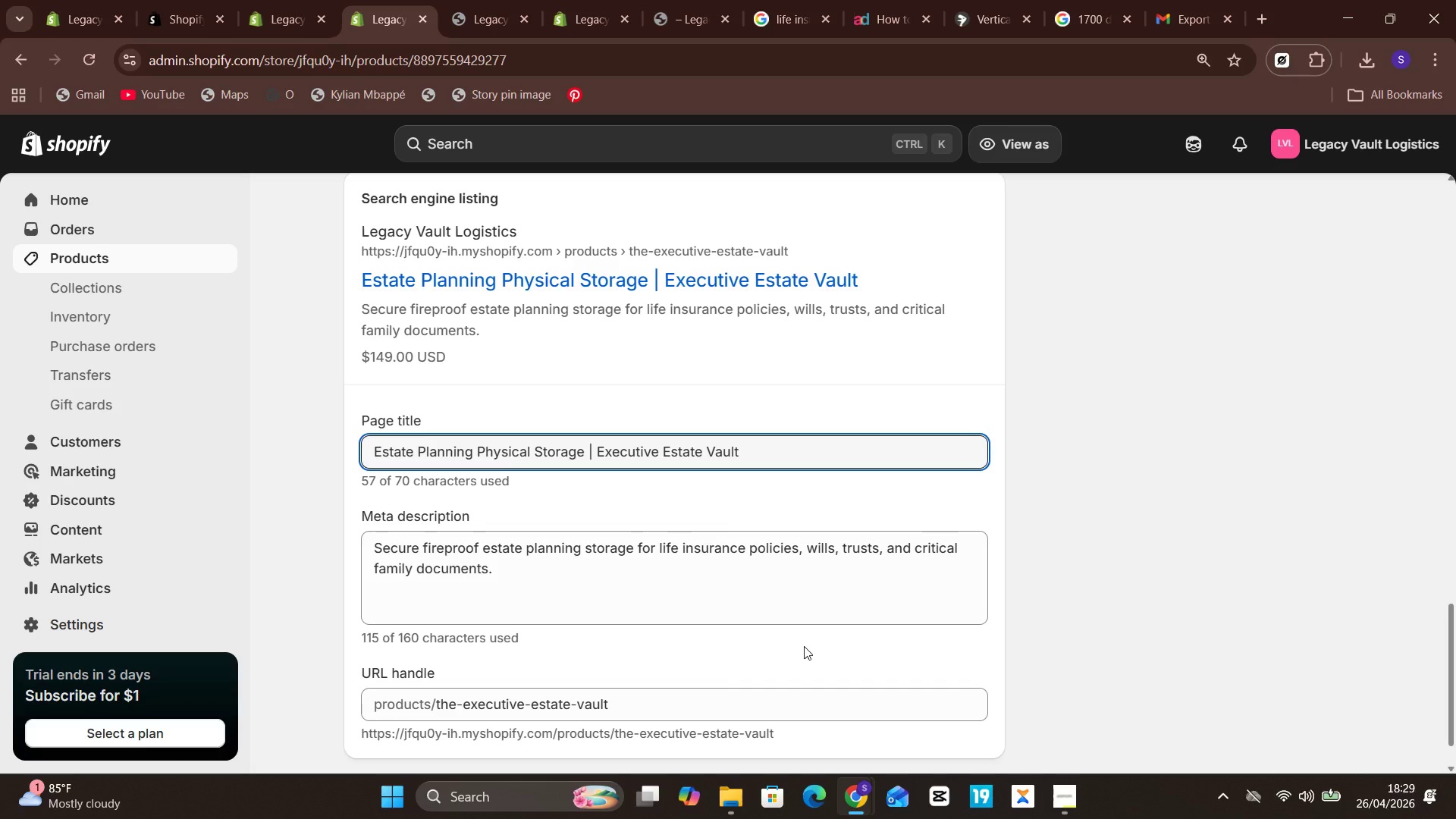 
key(Meta+PrintScreen)